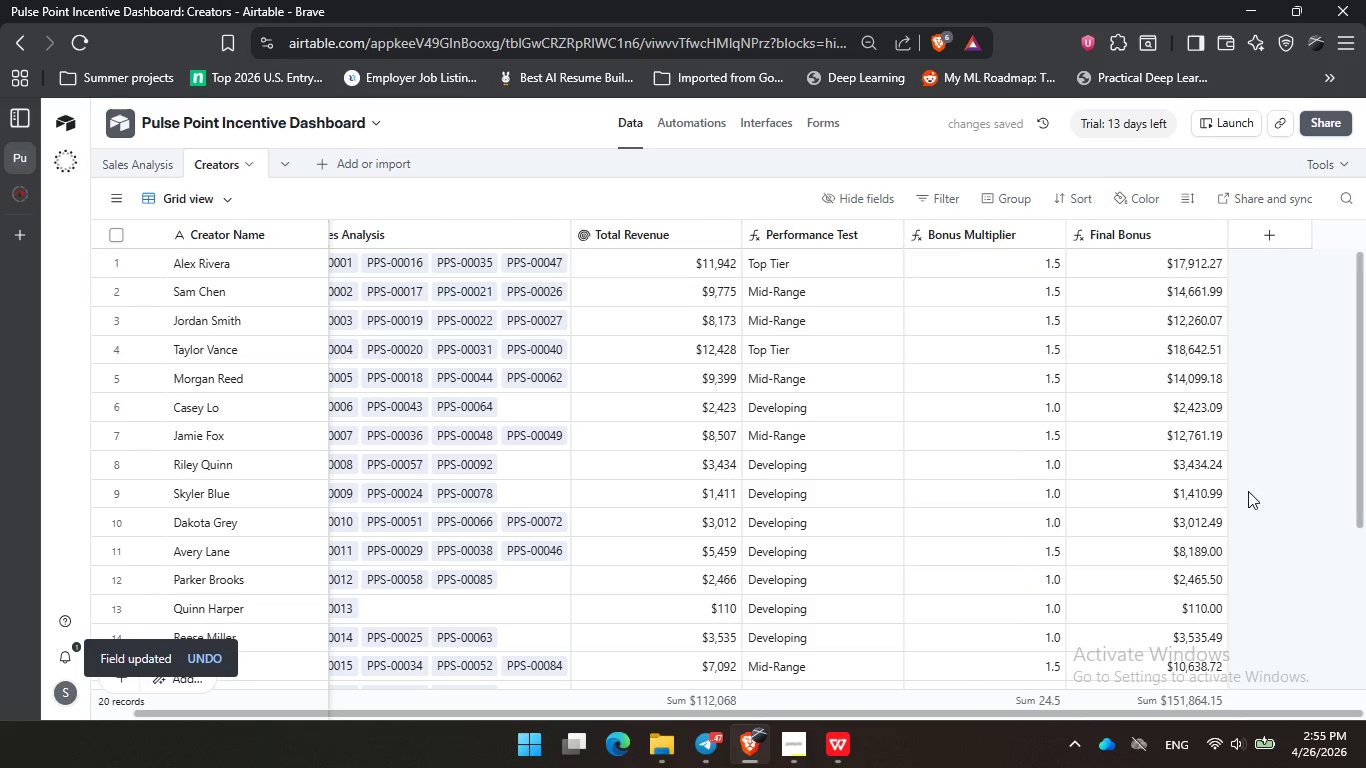 
left_click_drag(start_coordinate=[889, 712], to_coordinate=[529, 693])
 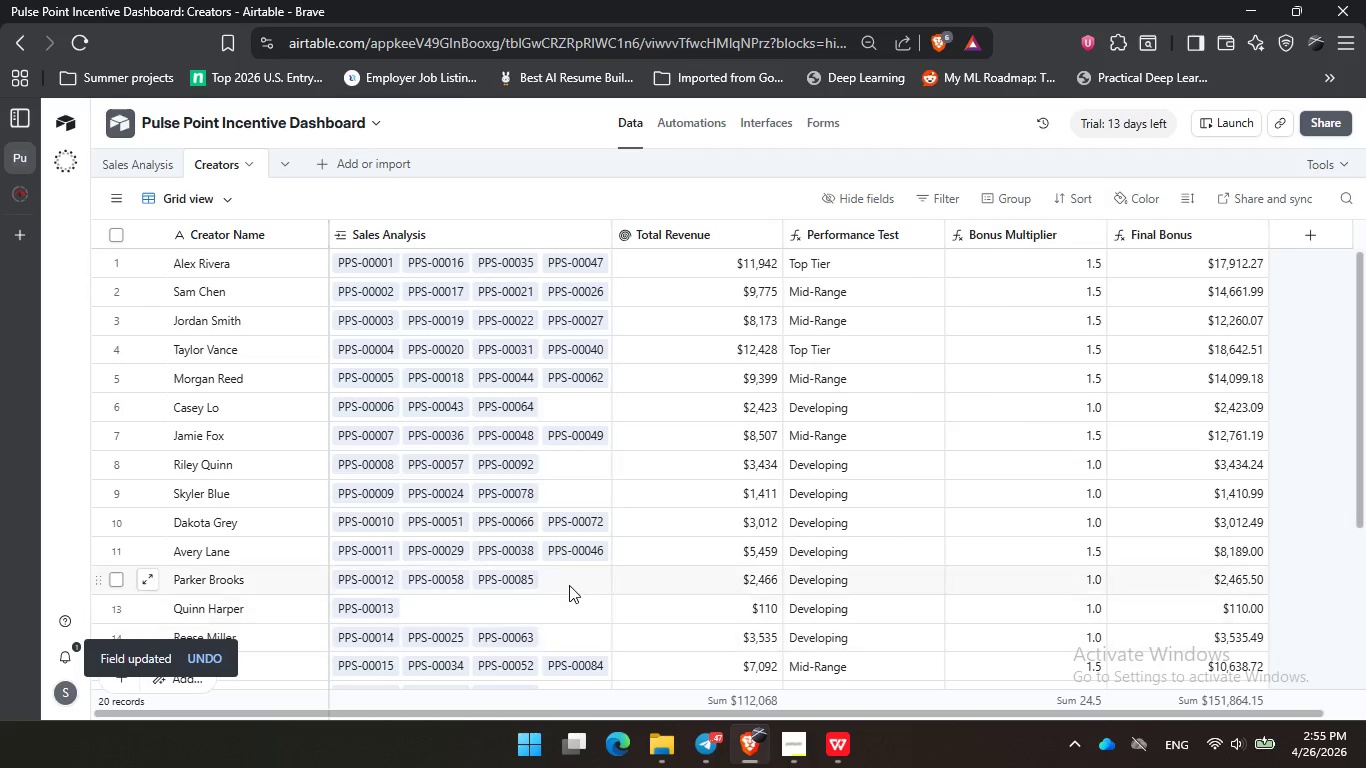 
scroll: coordinate [580, 592], scroll_direction: up, amount: 4.0
 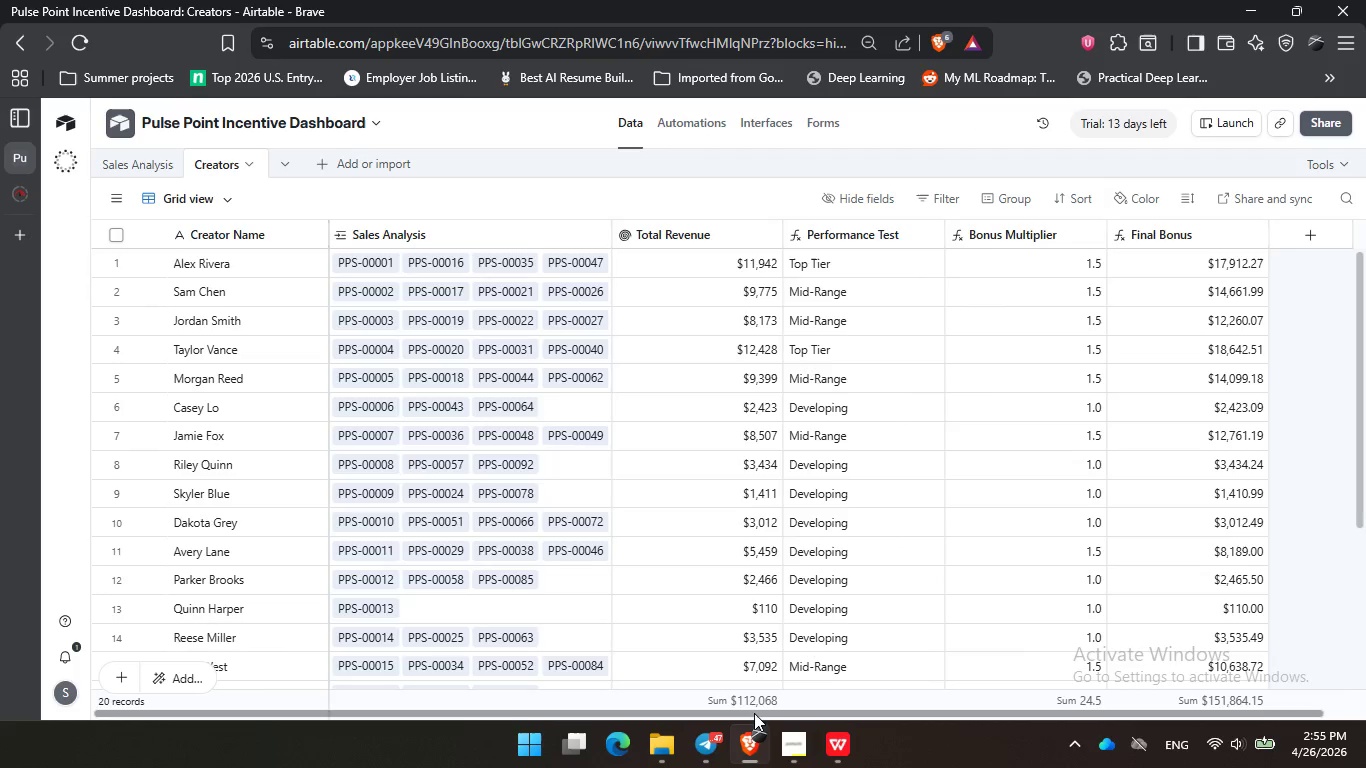 
left_click_drag(start_coordinate=[754, 713], to_coordinate=[1010, 712])
 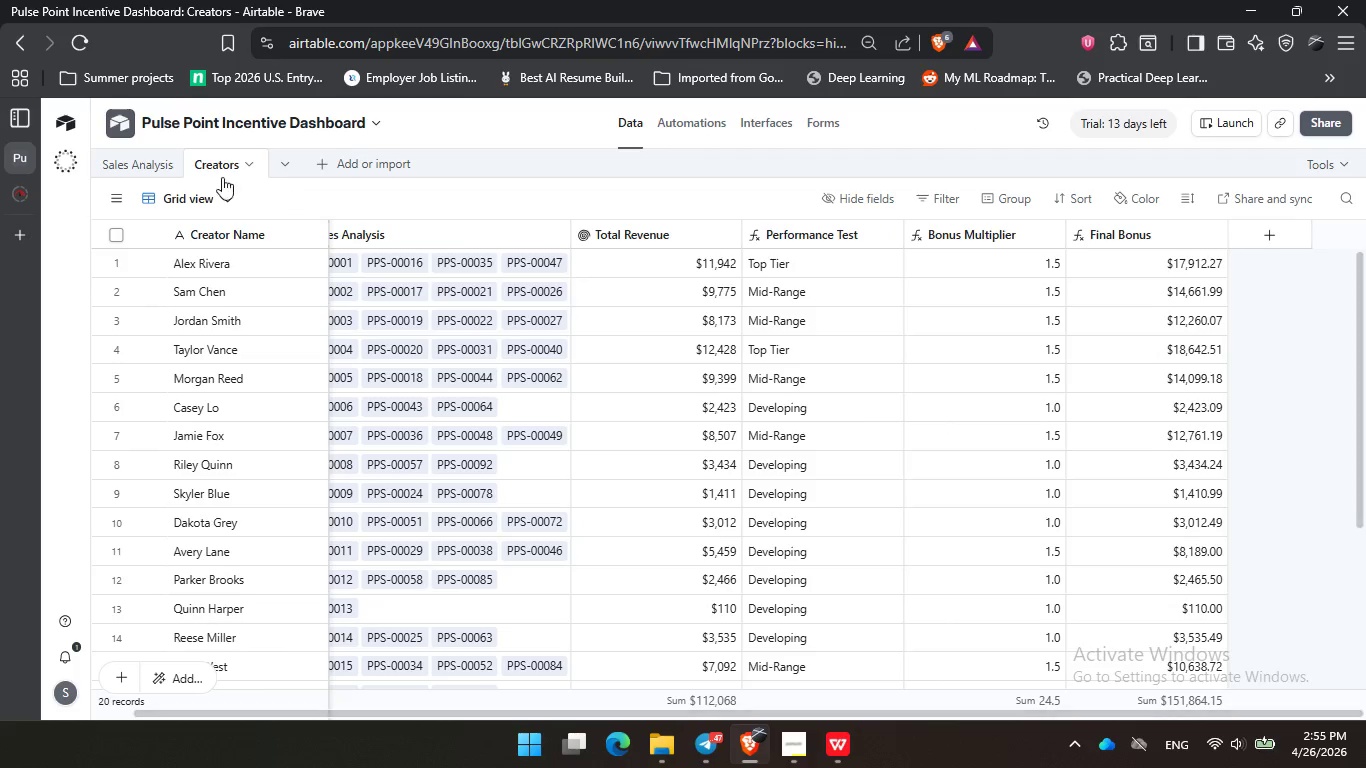 
left_click([137, 158])
 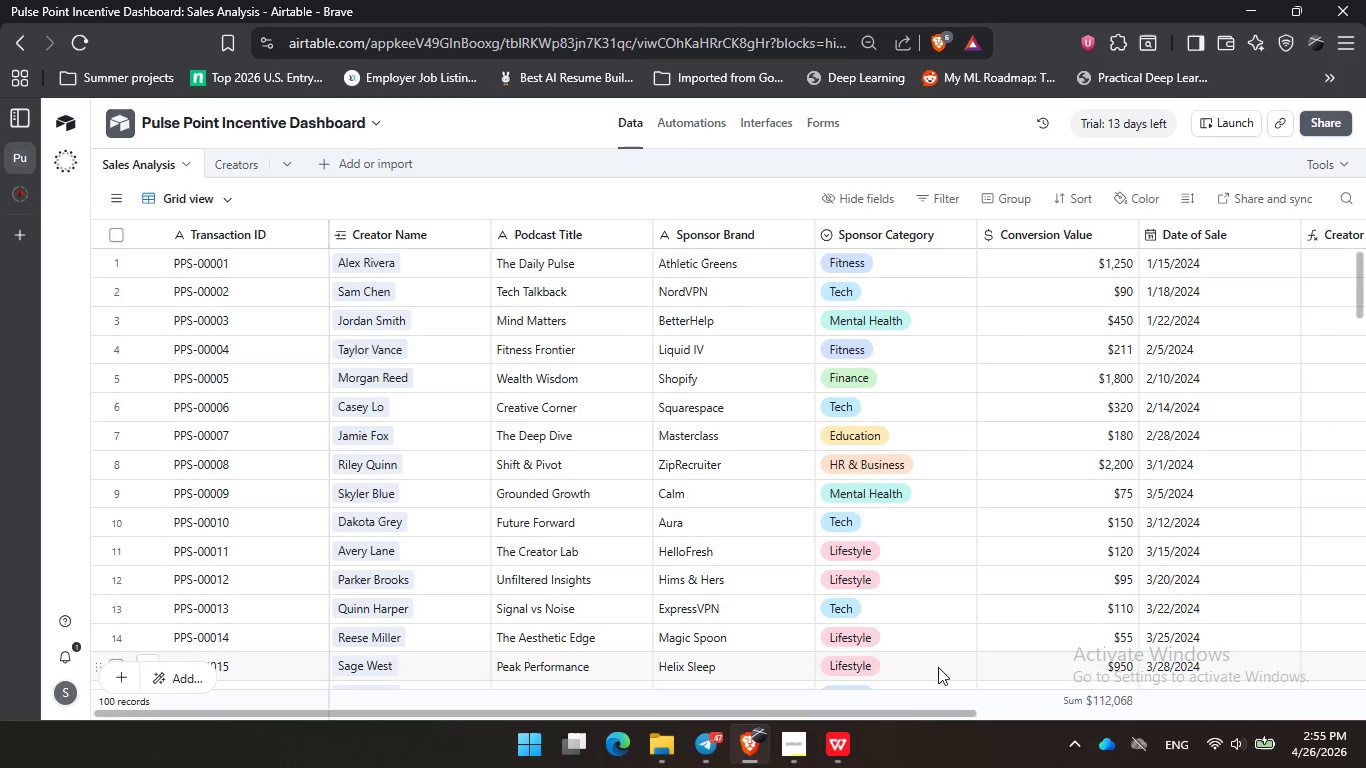 
left_click_drag(start_coordinate=[908, 714], to_coordinate=[1242, 714])
 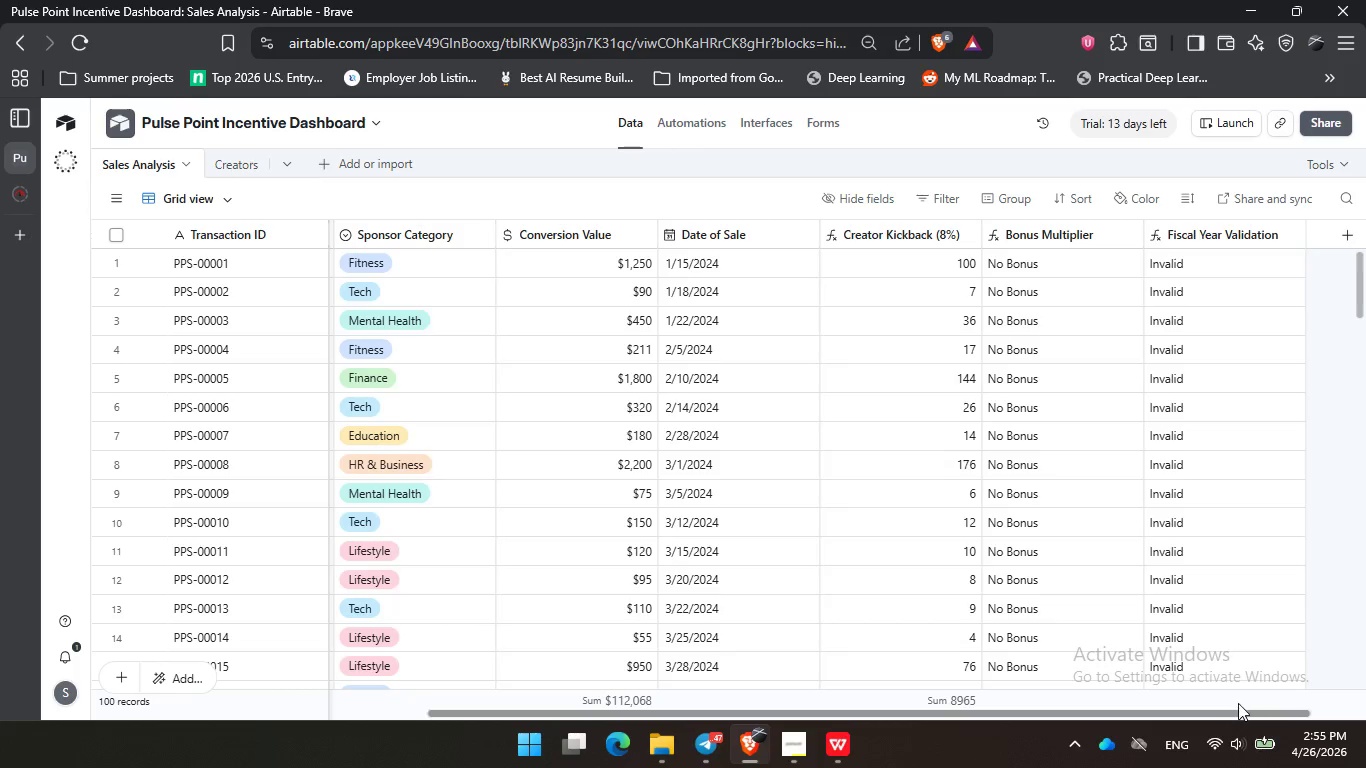 
wait(7.22)
 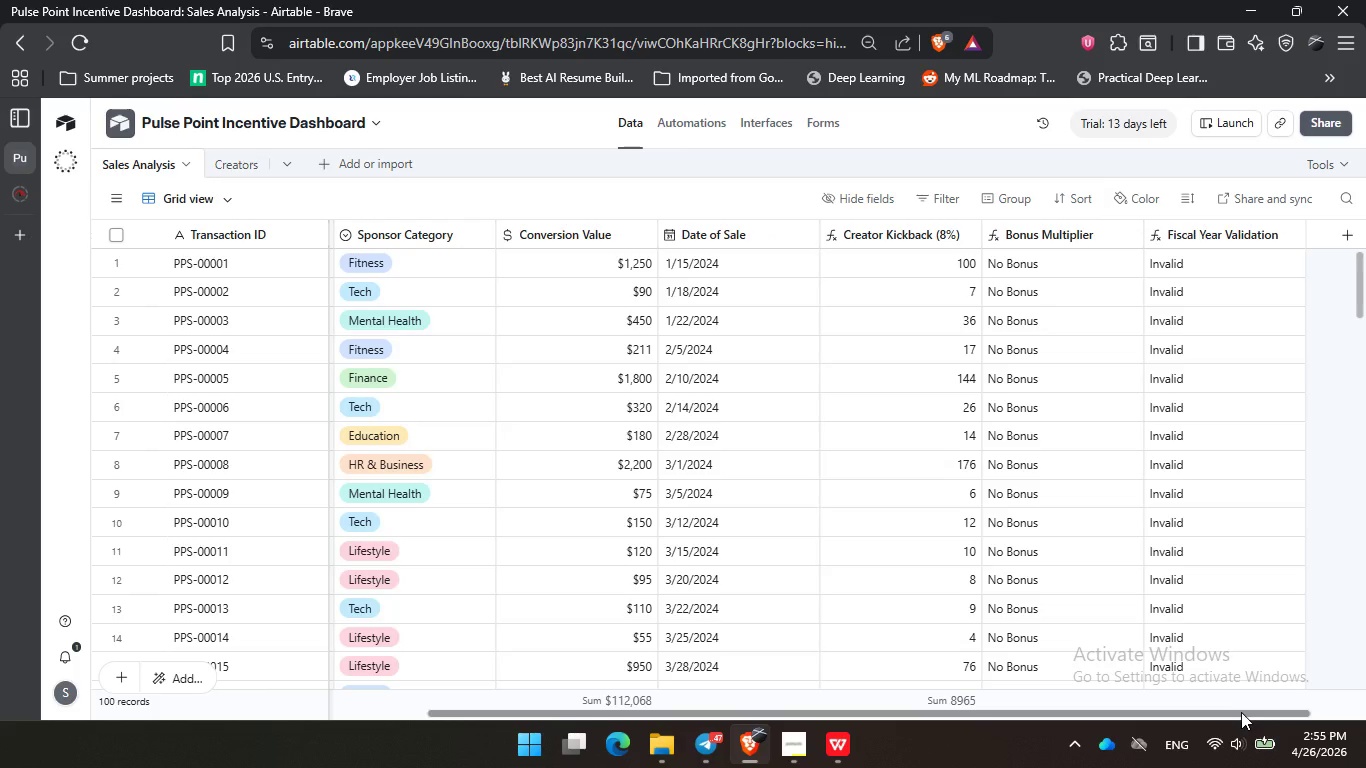 
left_click([230, 168])
 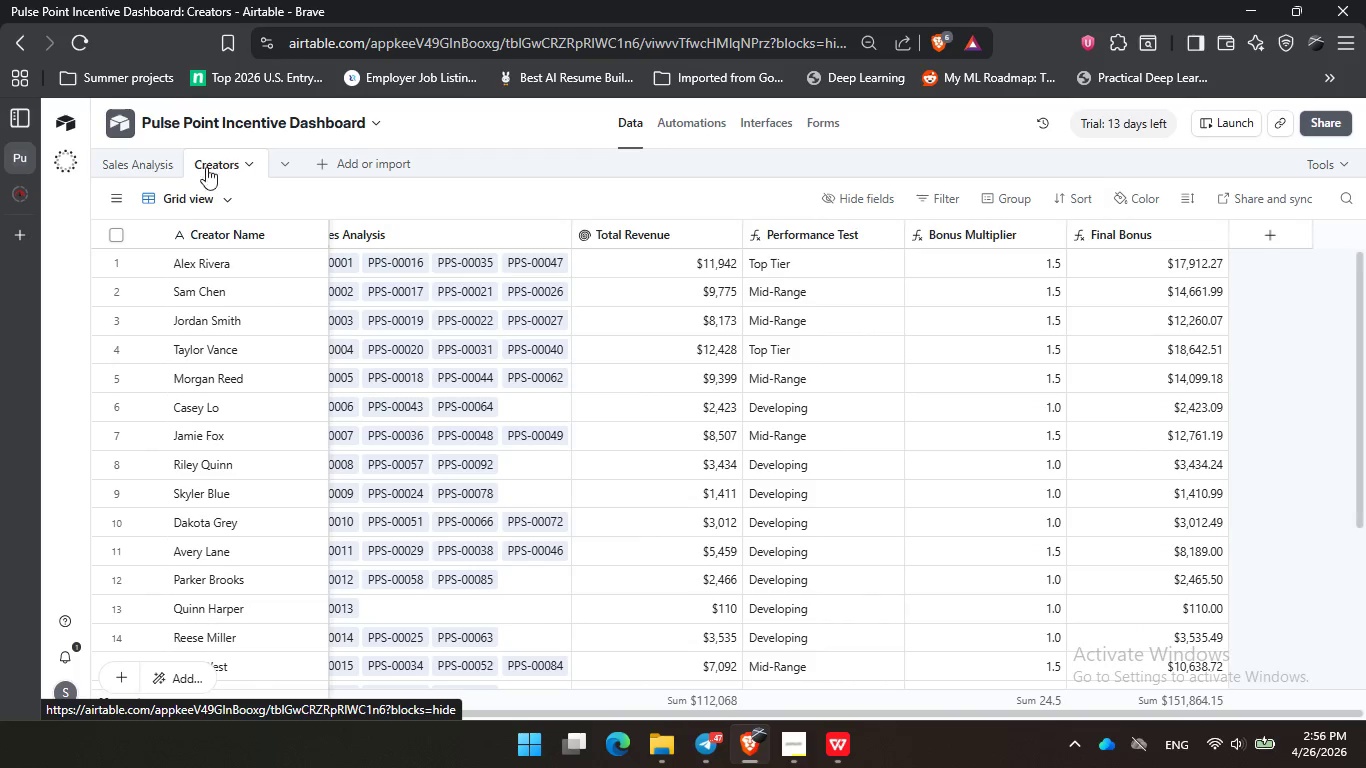 
left_click([149, 165])
 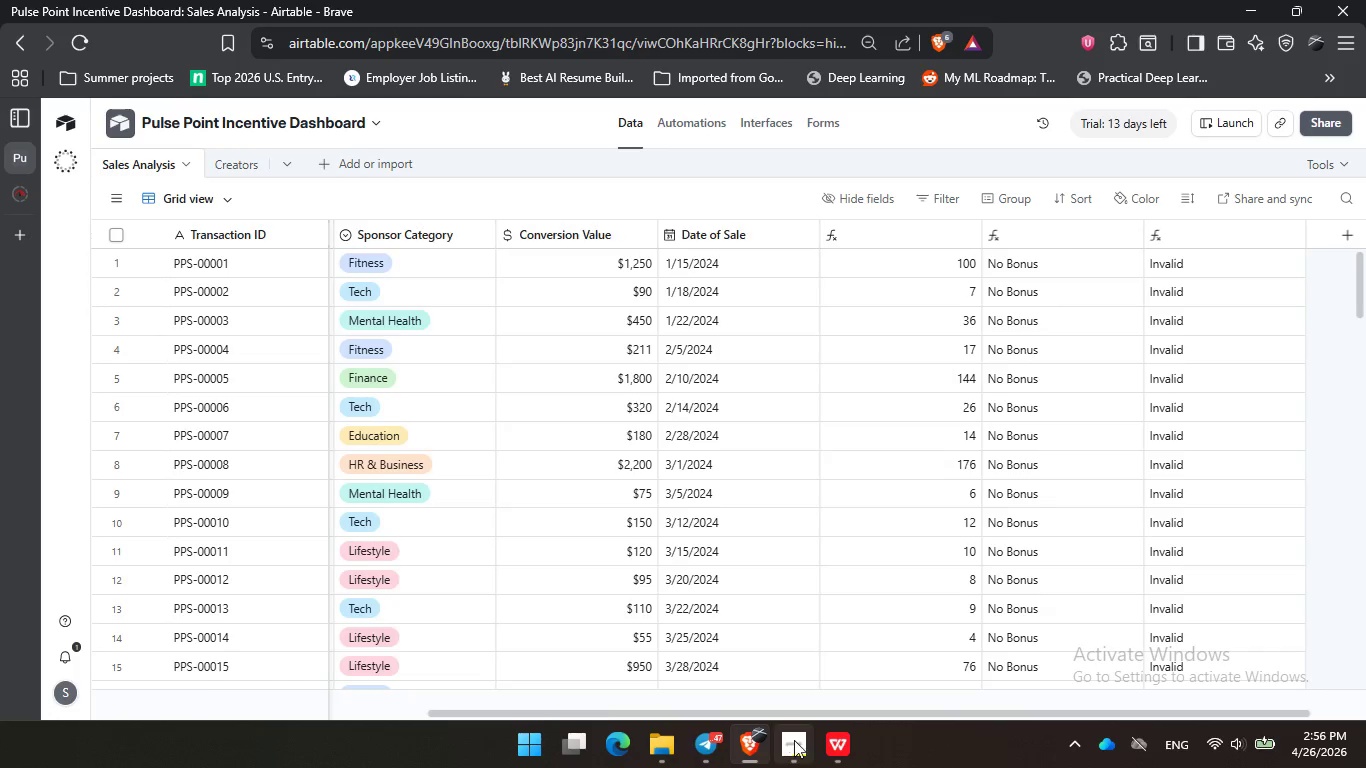 
left_click([794, 742])